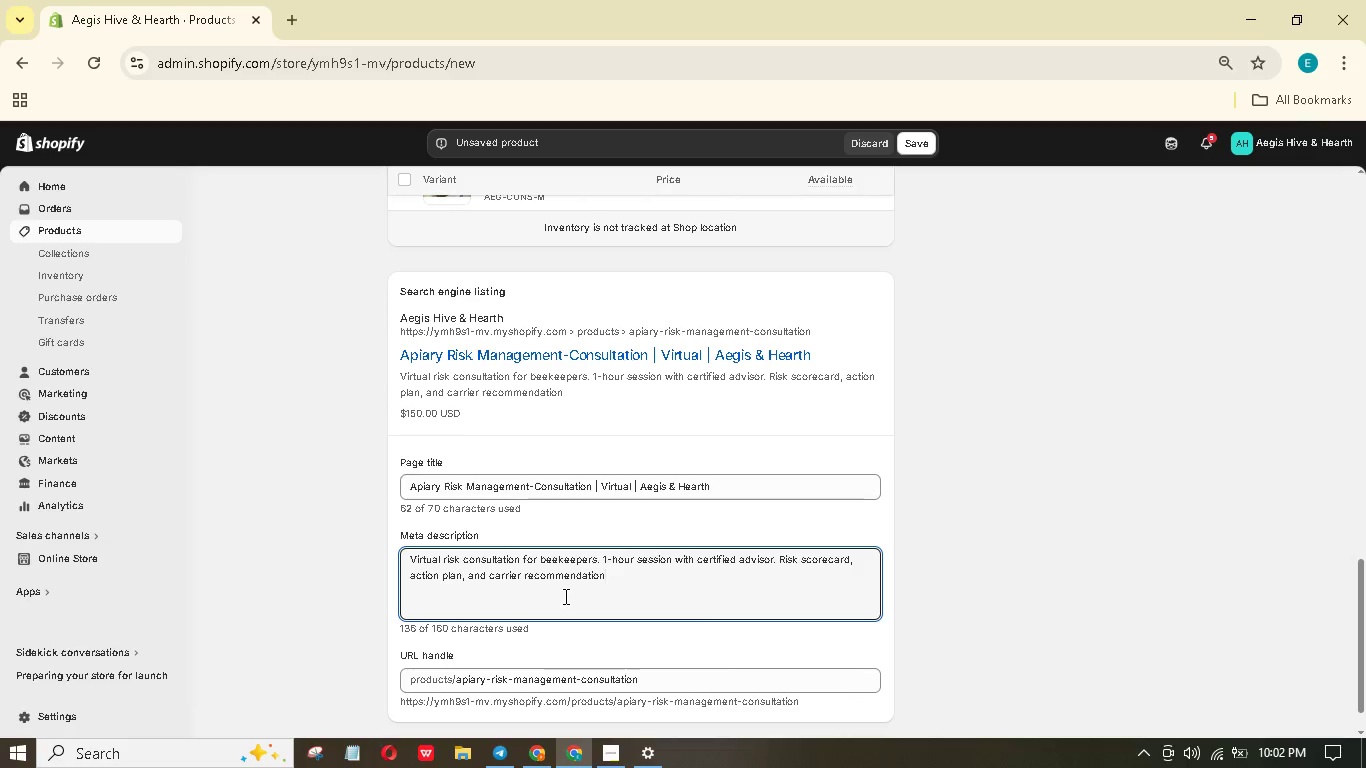 
type(s. Bok now.)
 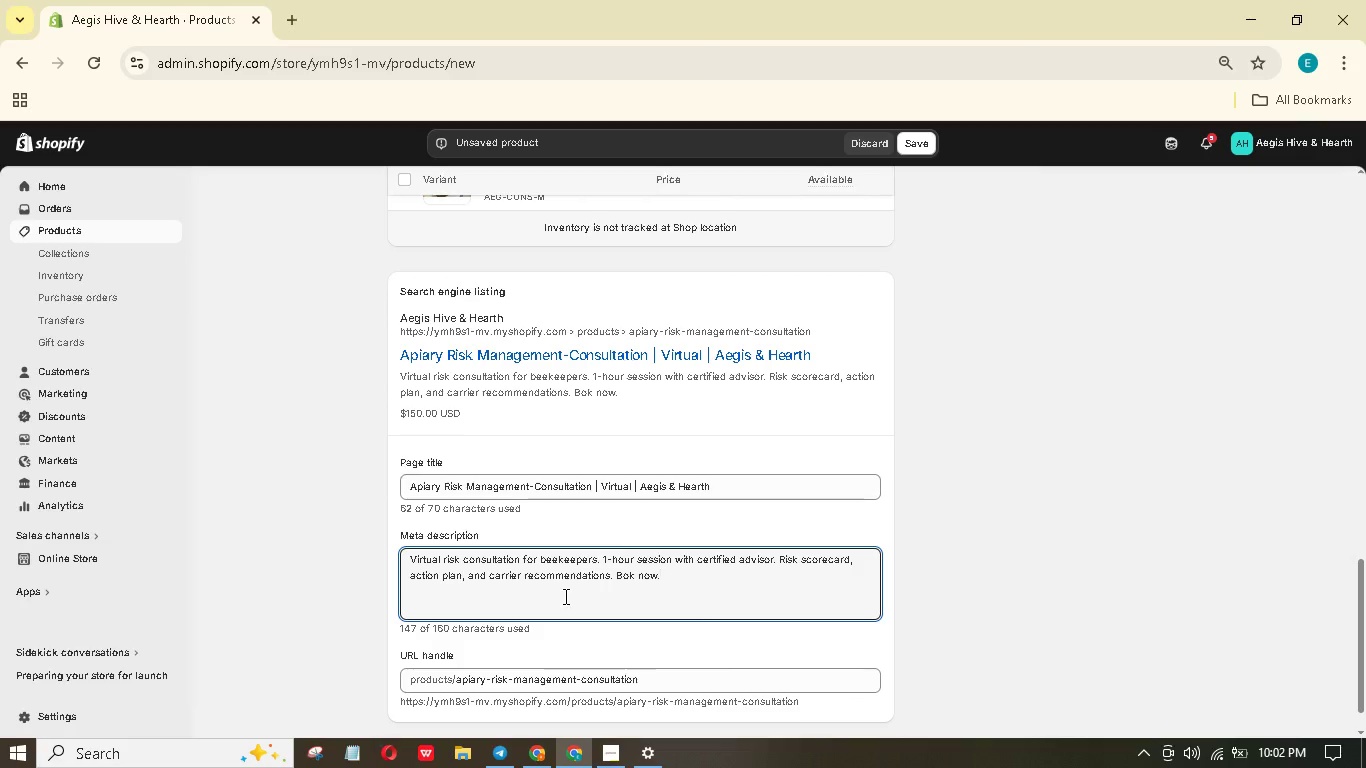 
left_click([623, 579])
 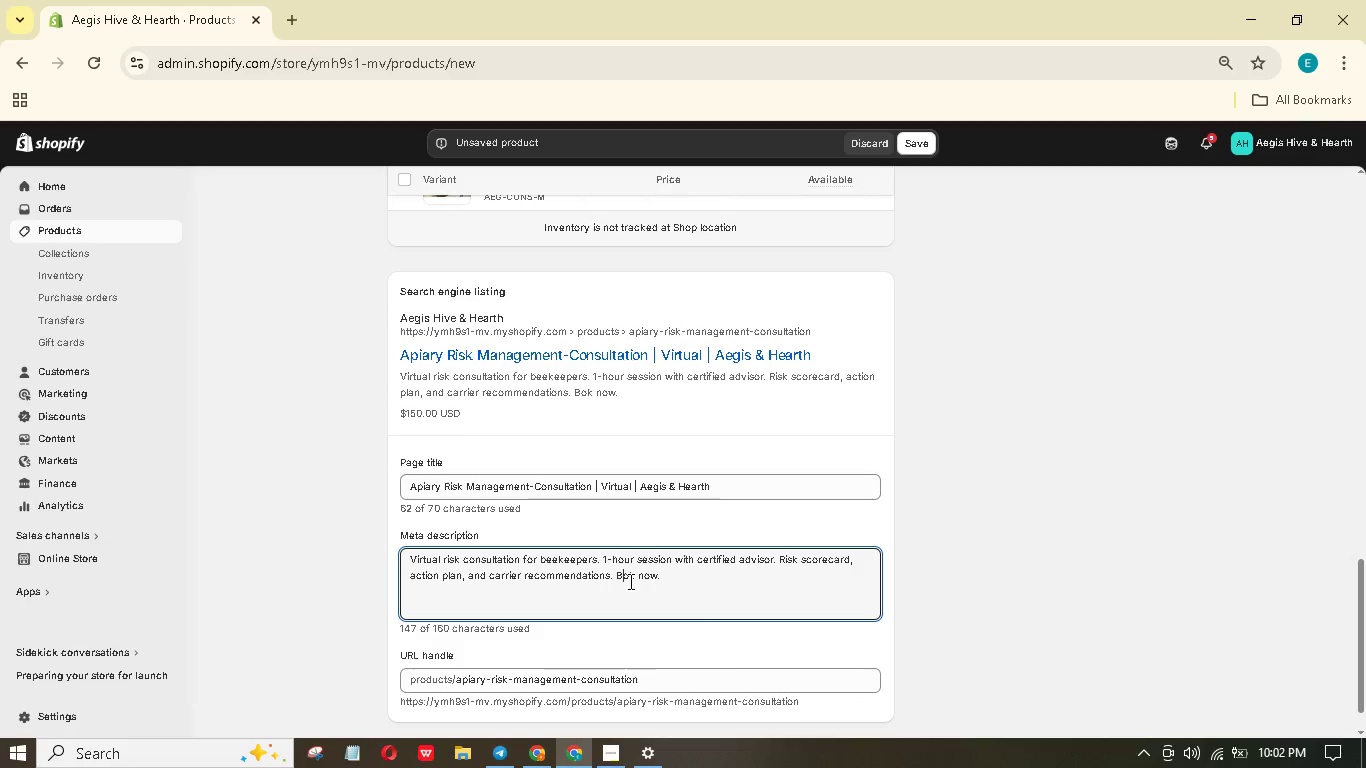 
key(O)
 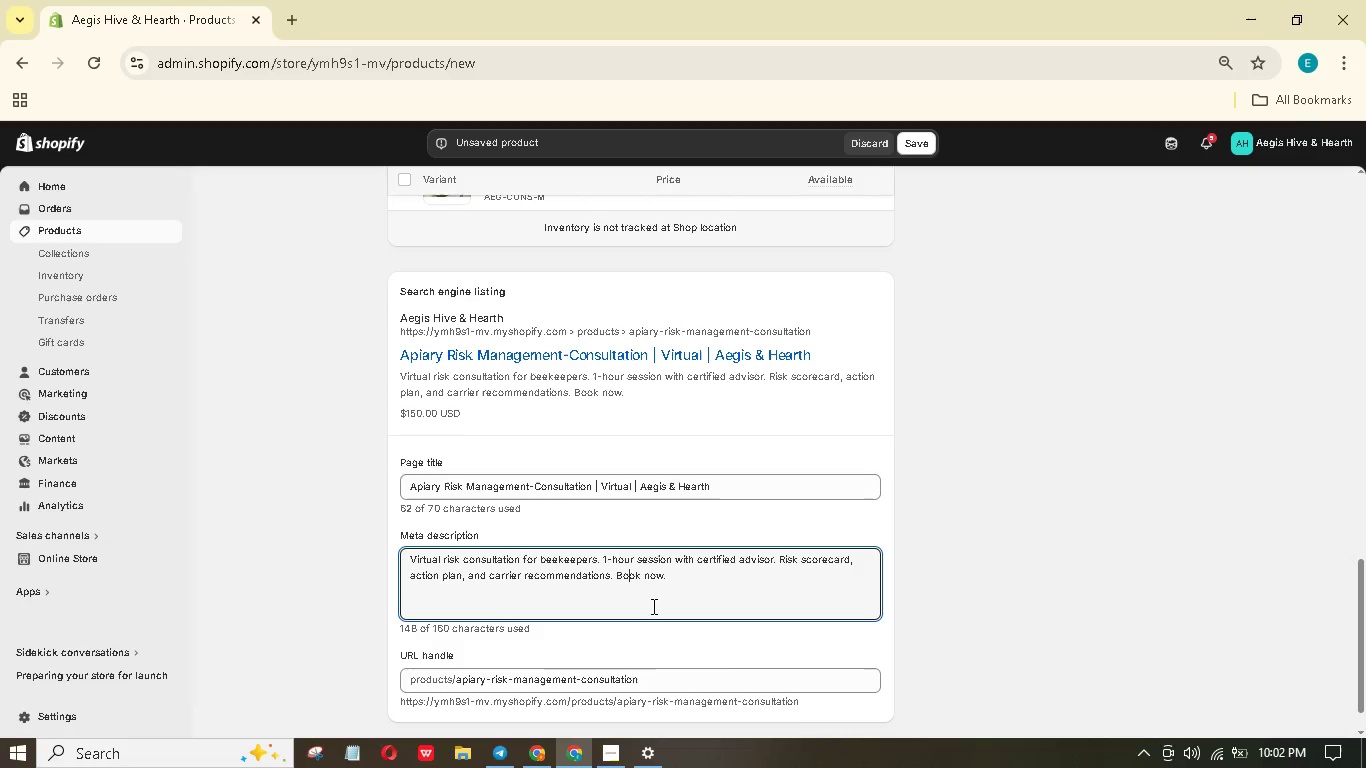 
scroll: coordinate [656, 607], scroll_direction: up, amount: 21.0
 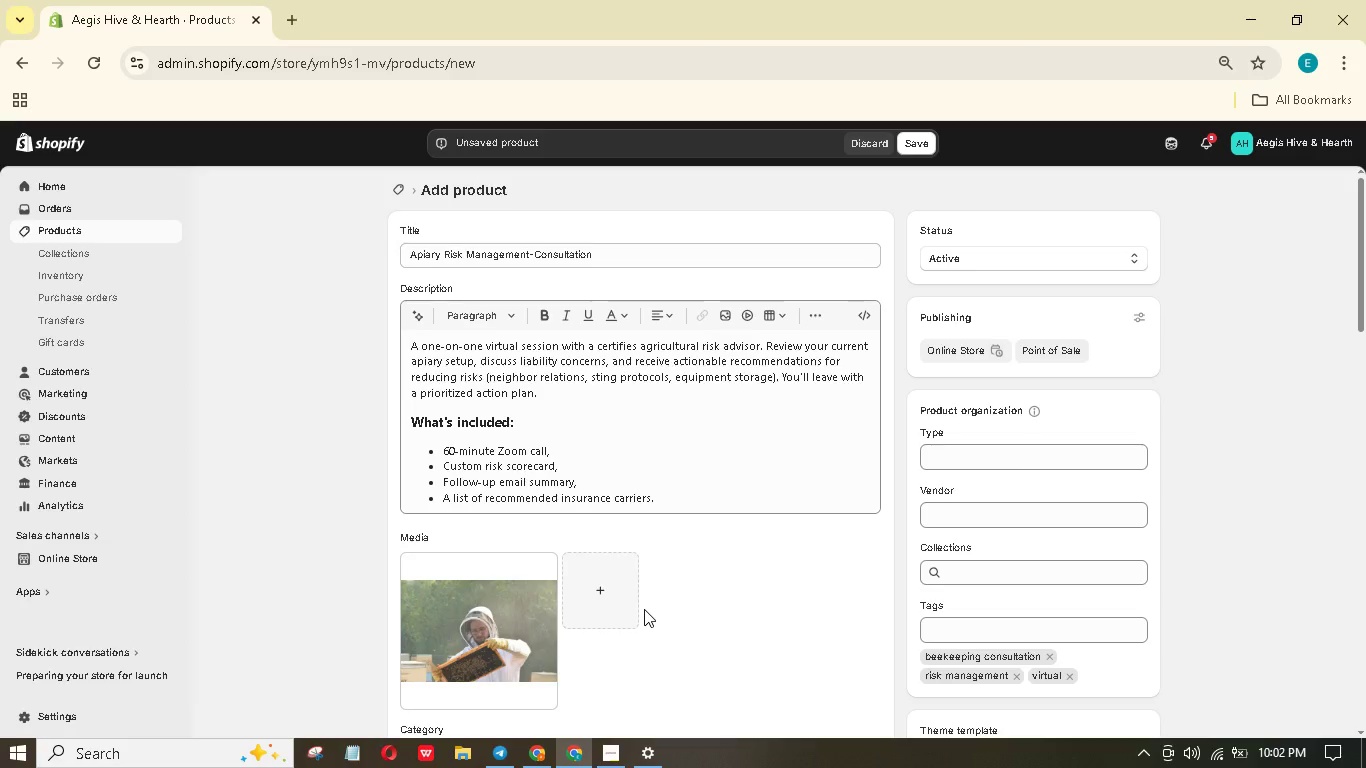 
wait(22.02)
 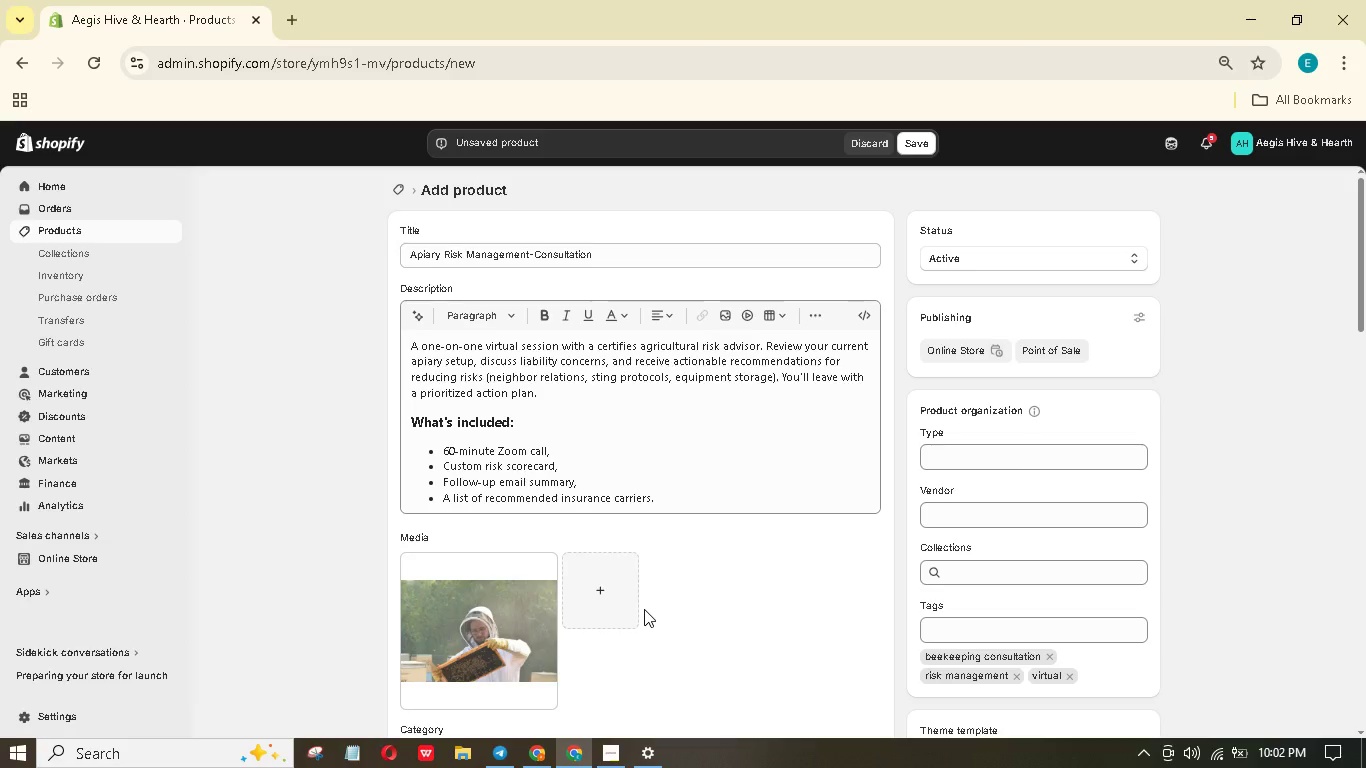 
mouse_move([526, 586])
 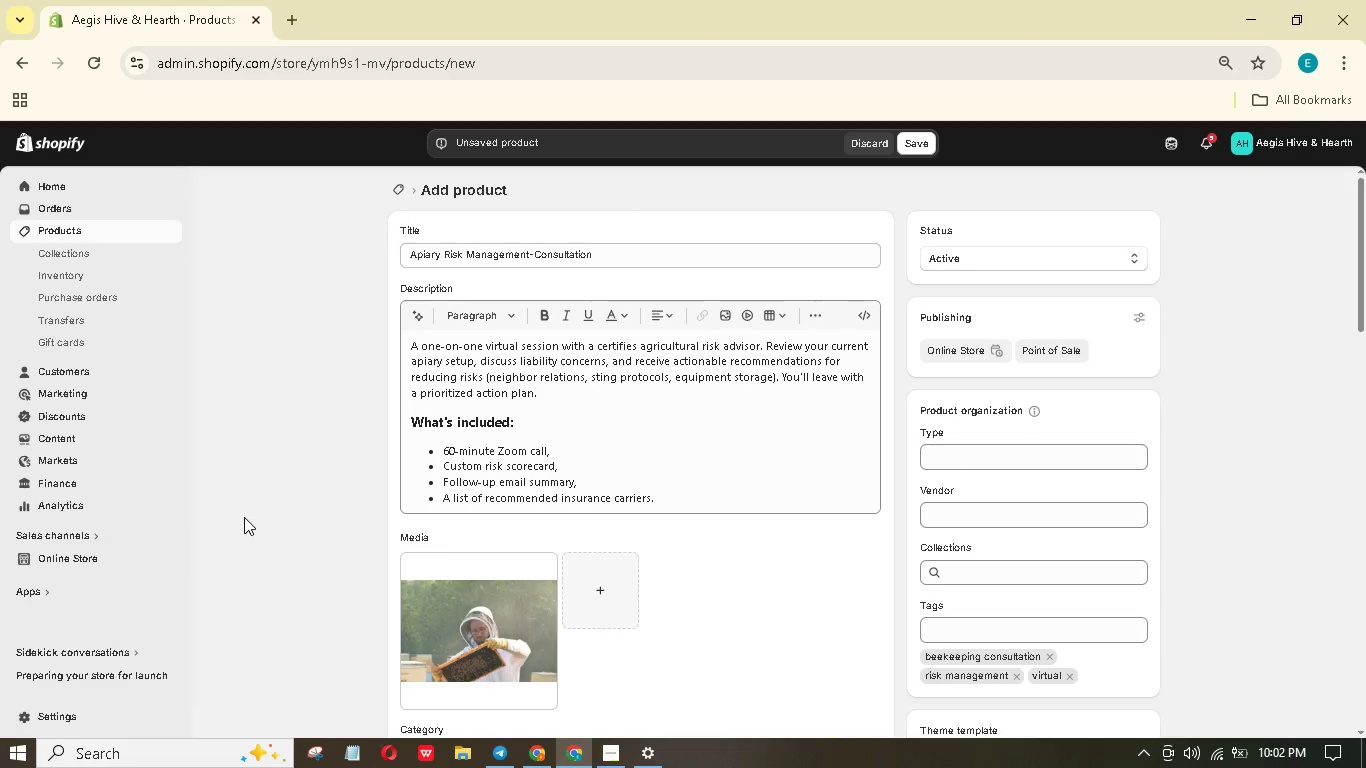 
scroll: coordinate [440, 452], scroll_direction: down, amount: 7.0
 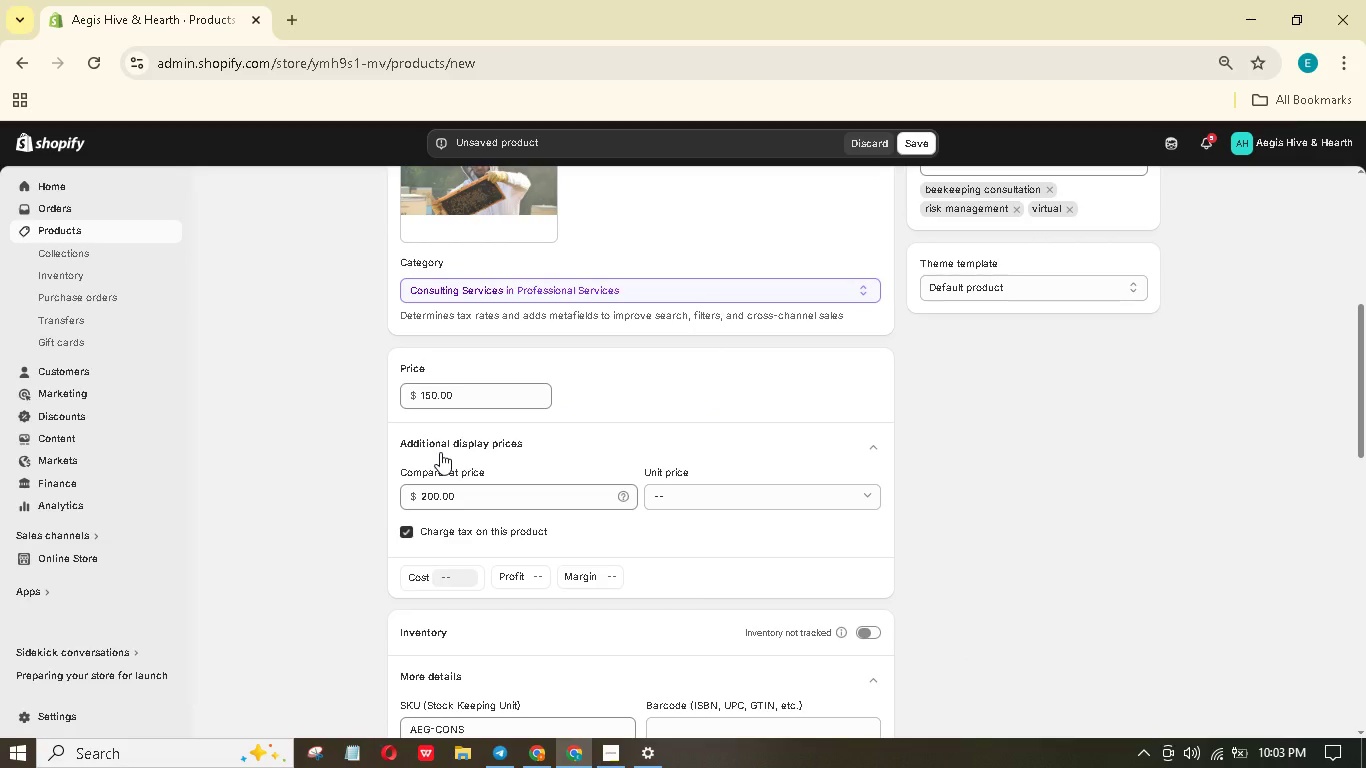 
wait(9.38)
 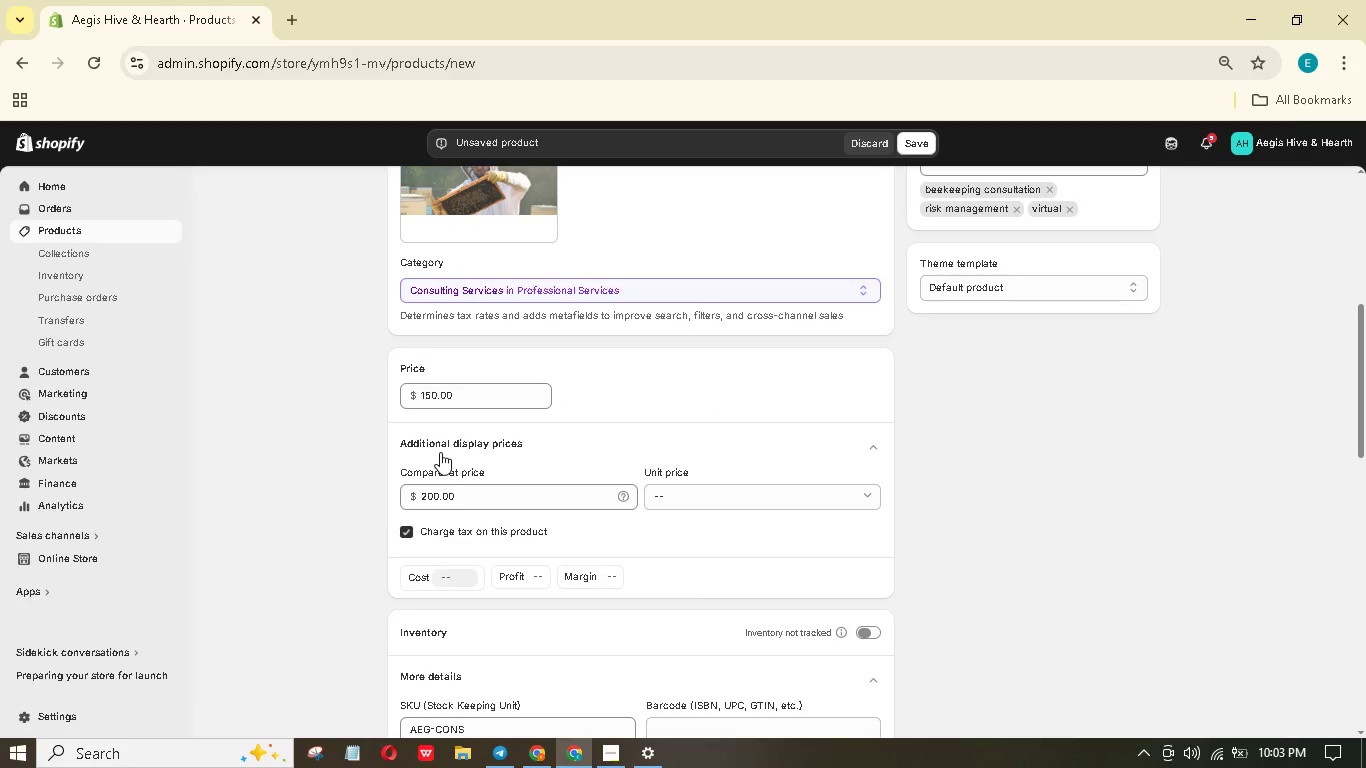 
scroll: coordinate [450, 452], scroll_direction: up, amount: 8.0